 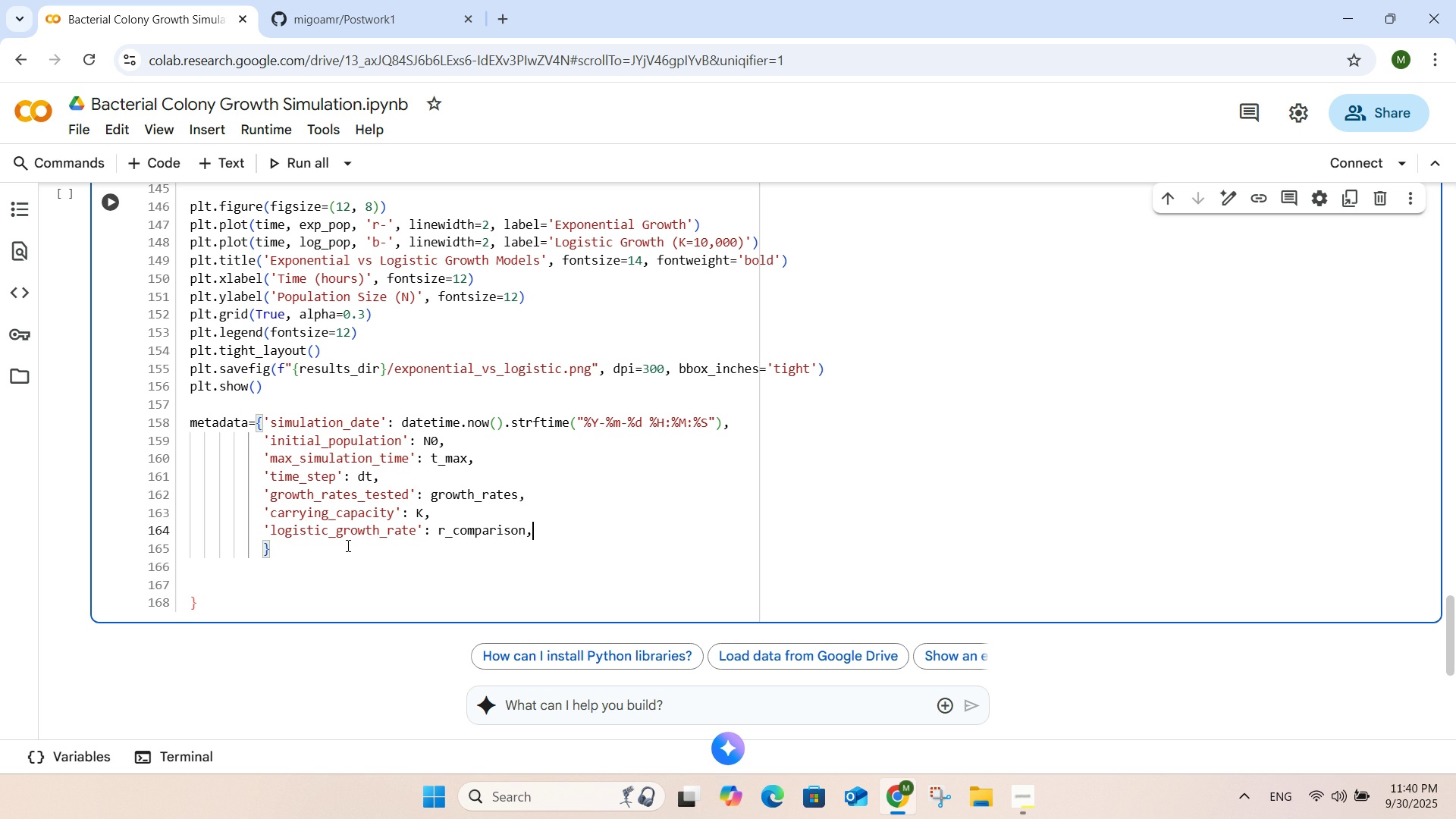 
key(Backspace)
 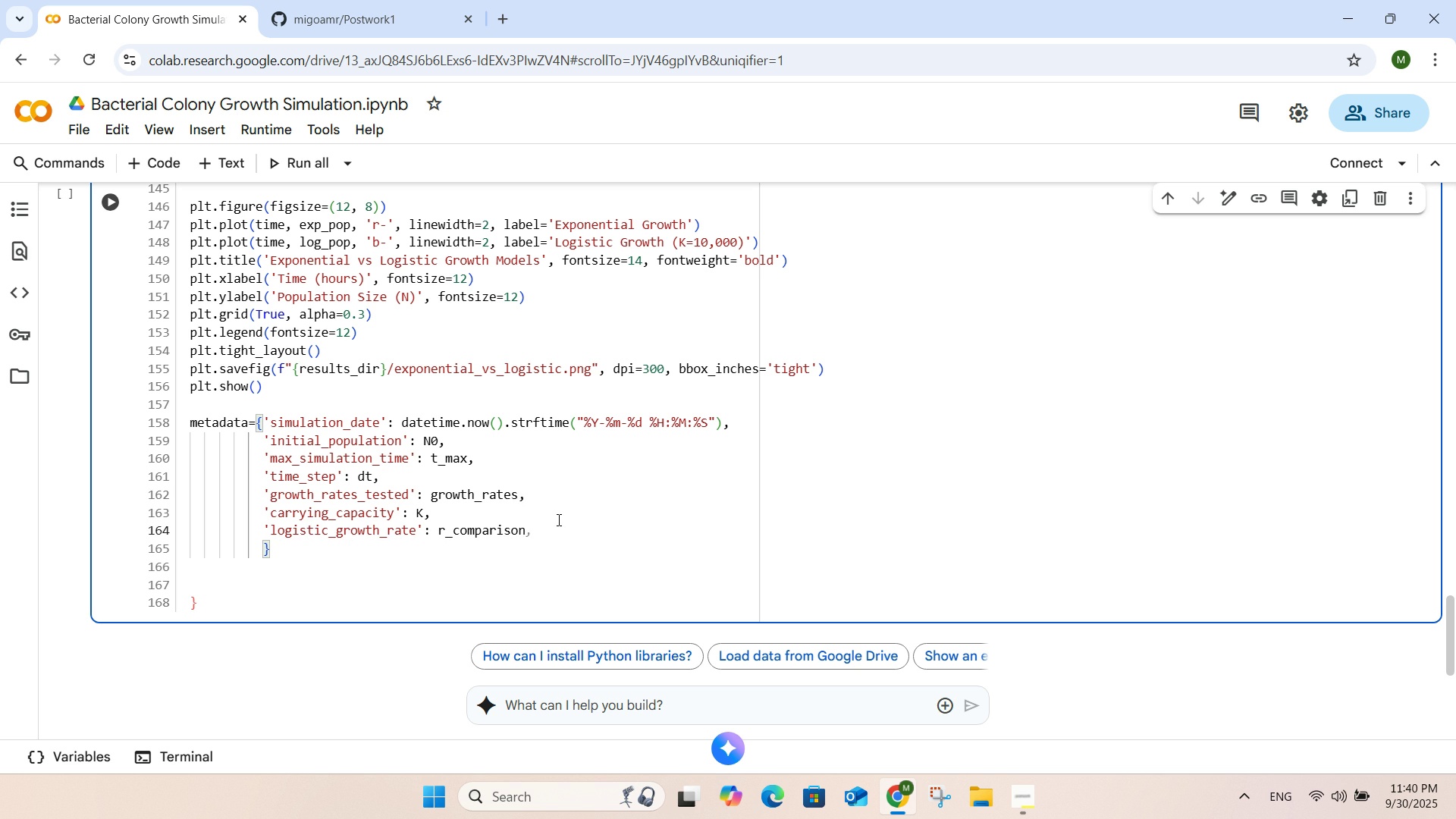 
key(Space)
 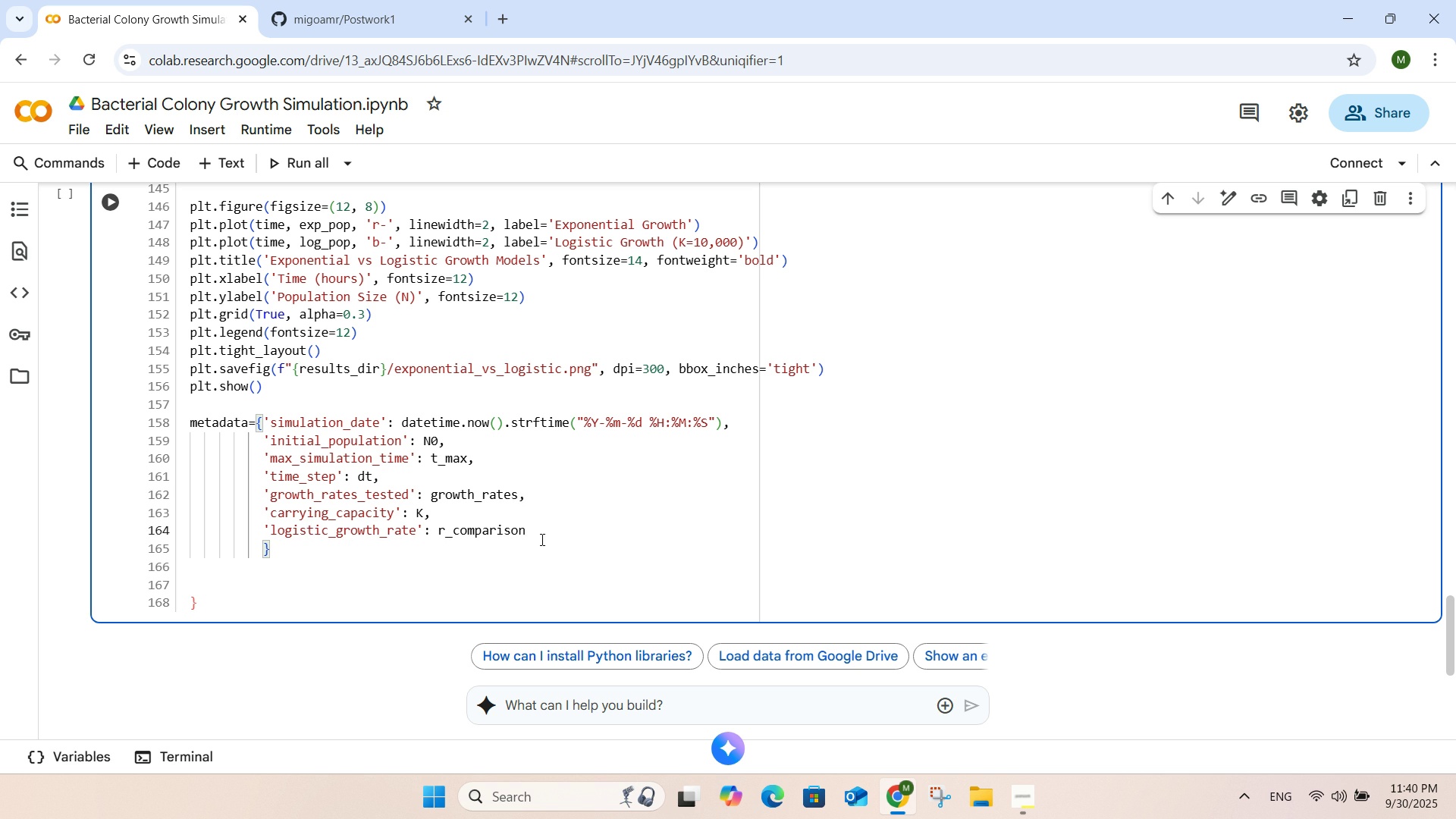 
key(Backspace)
 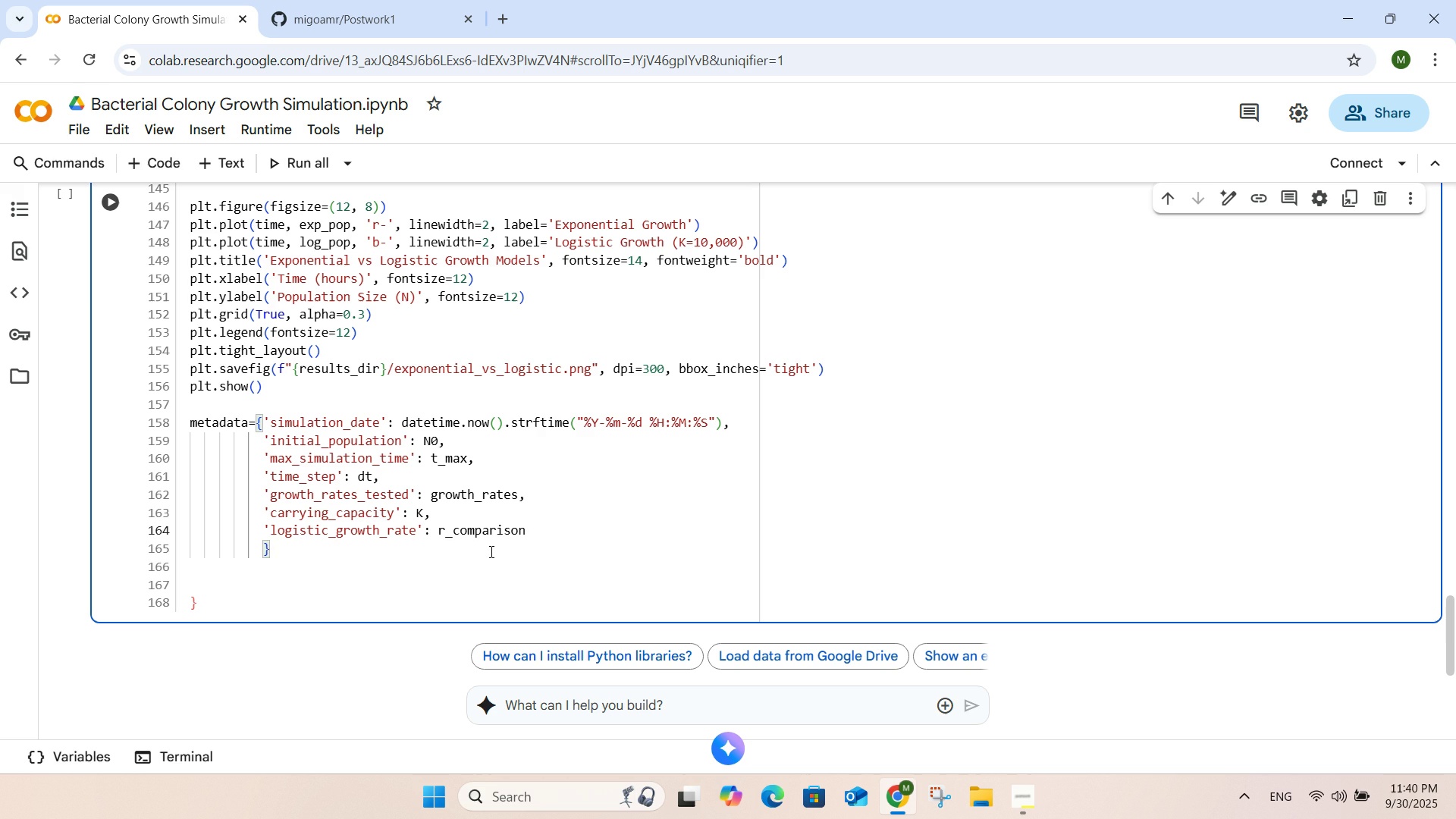 
left_click([490, 551])
 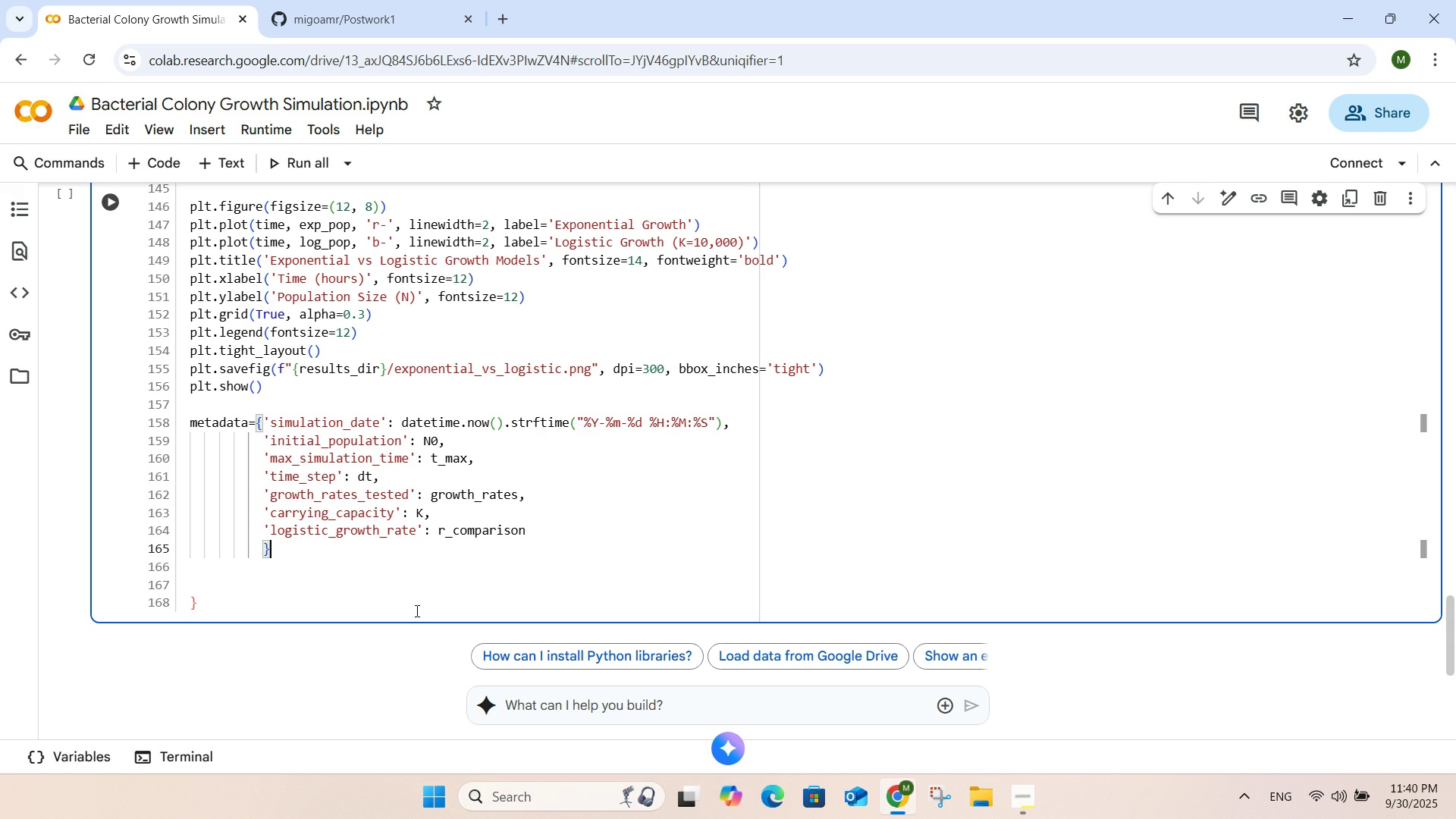 
left_click([392, 605])
 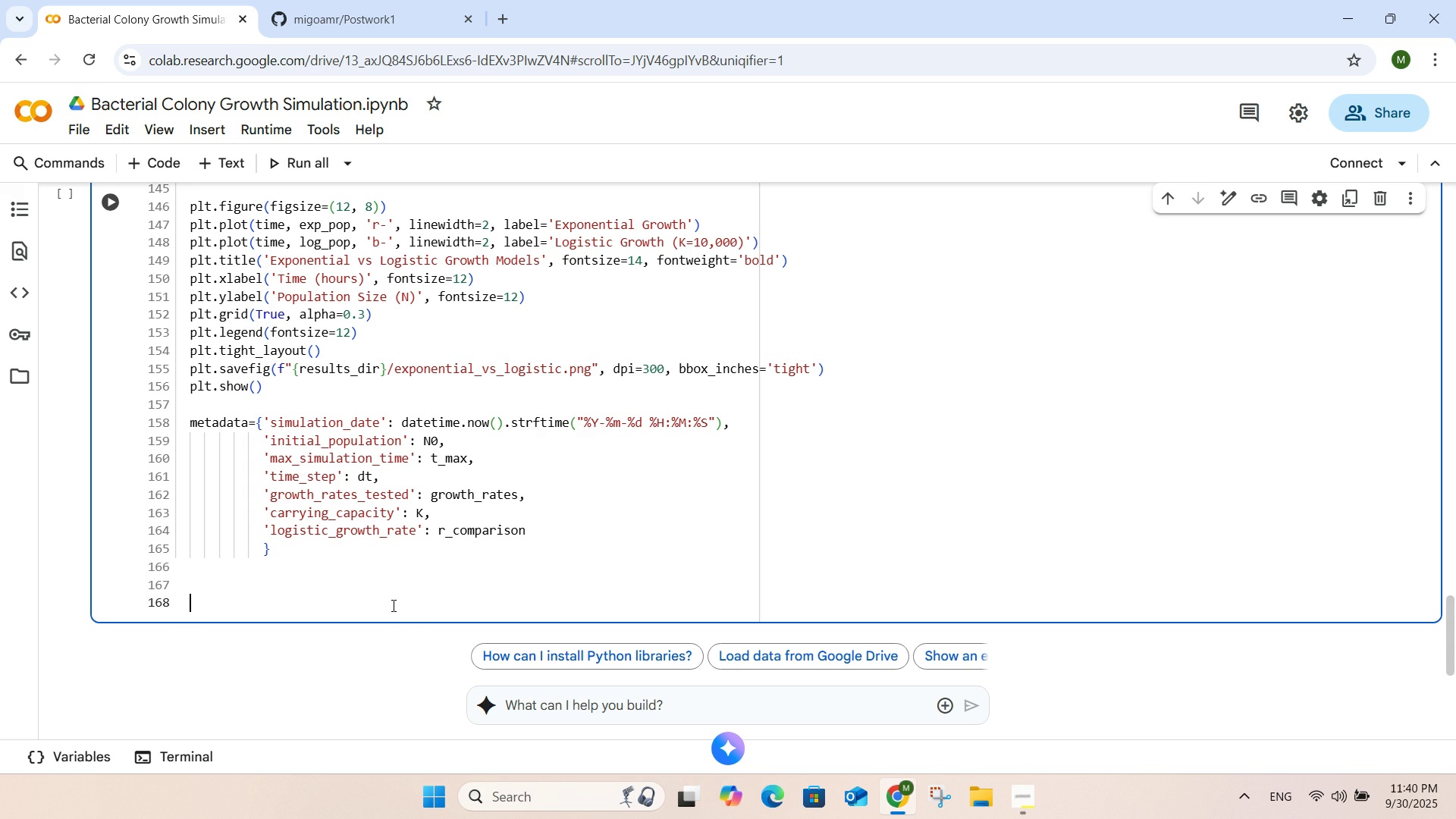 
key(Backspace)
 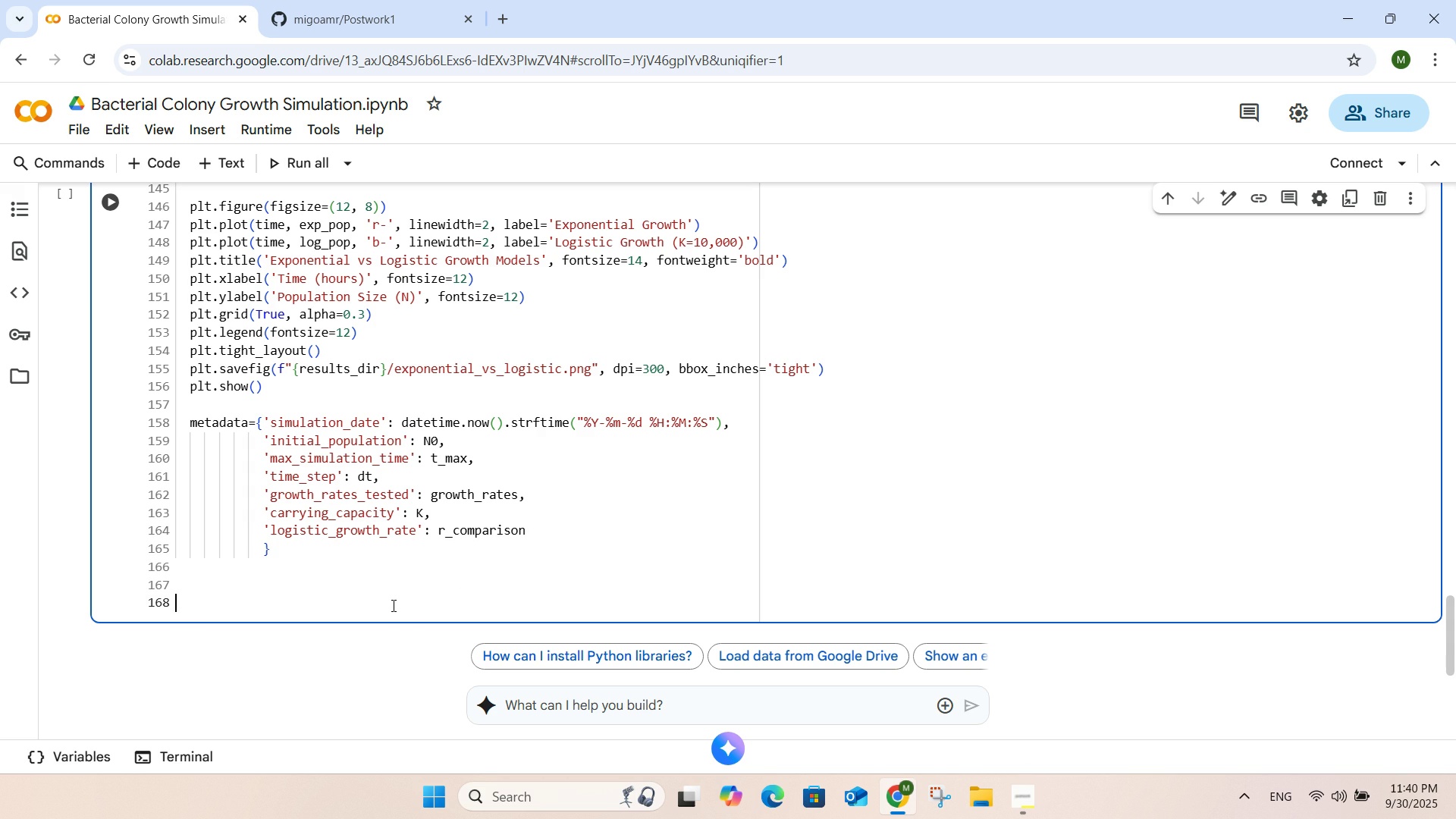 
key(Backspace)
 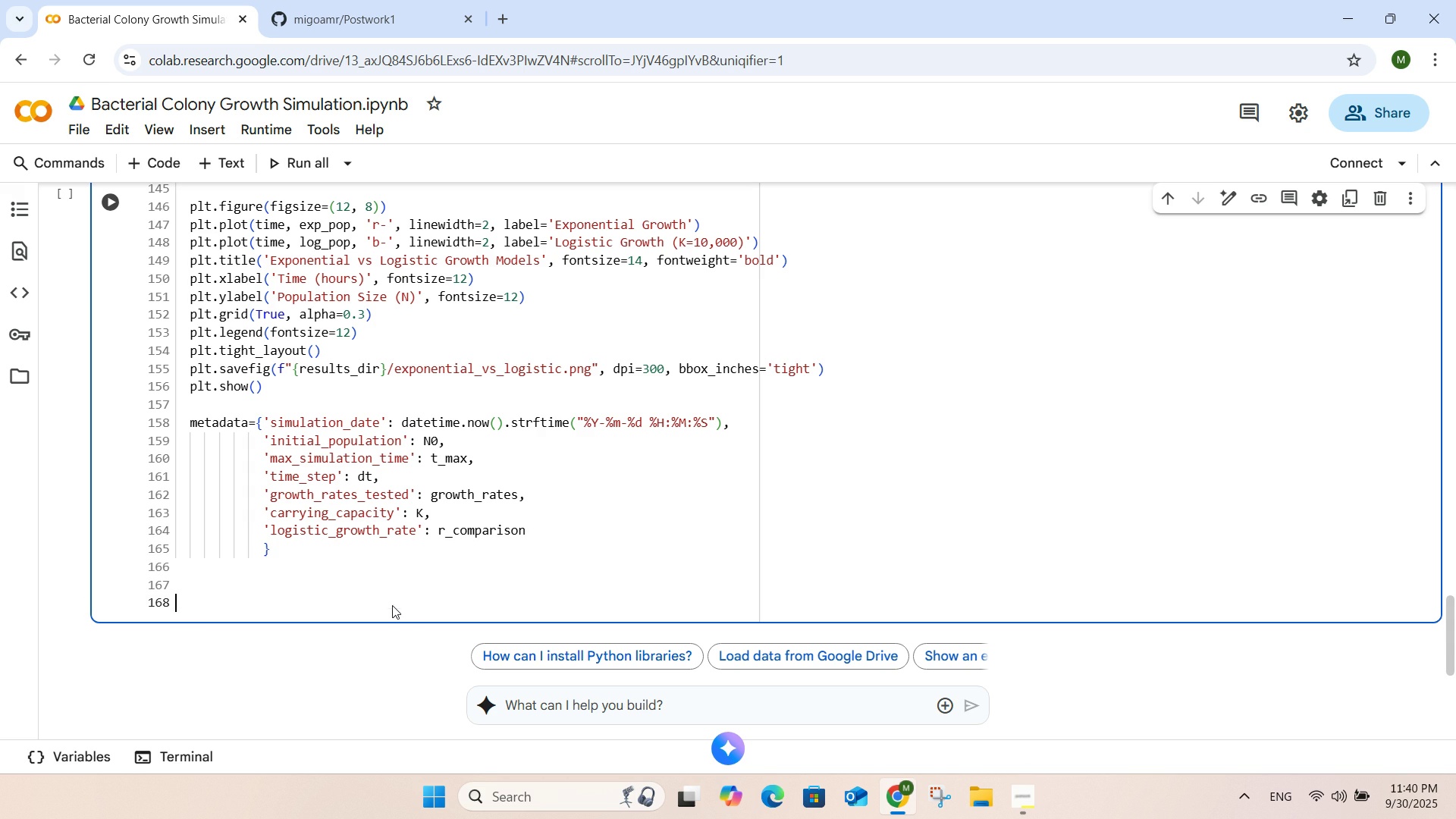 
key(Backspace)
 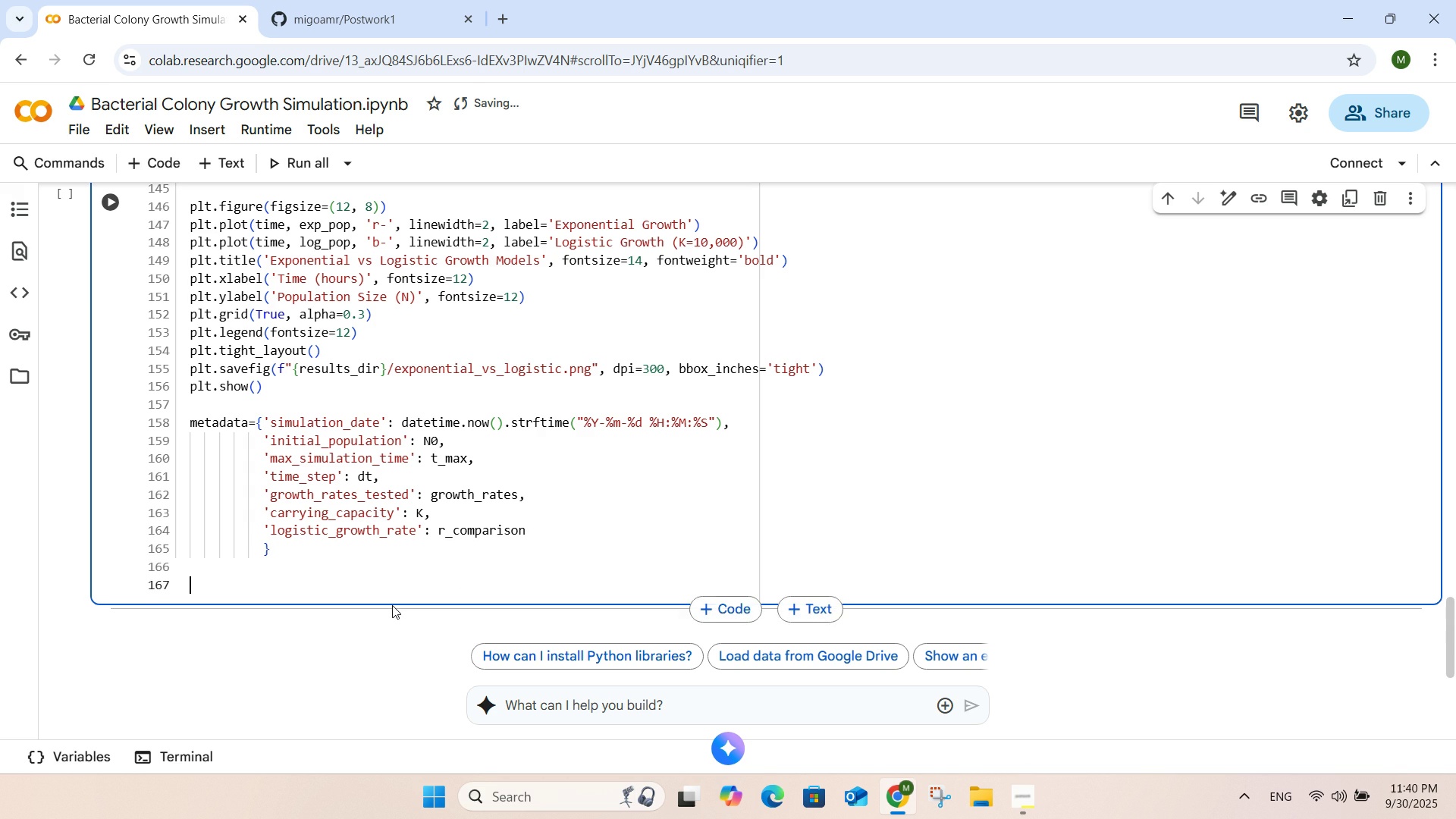 
key(Backspace)
 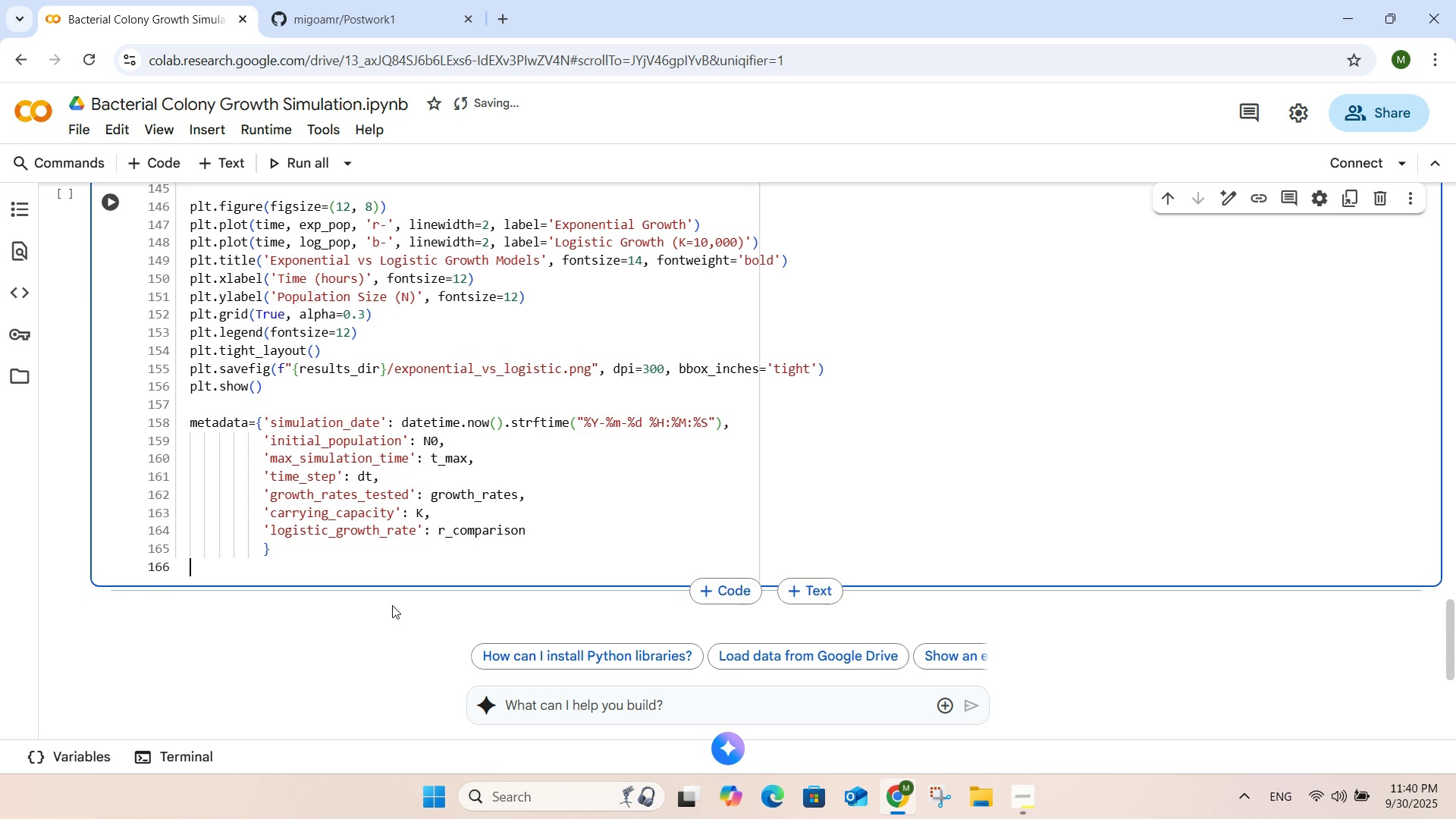 
key(Backspace)
 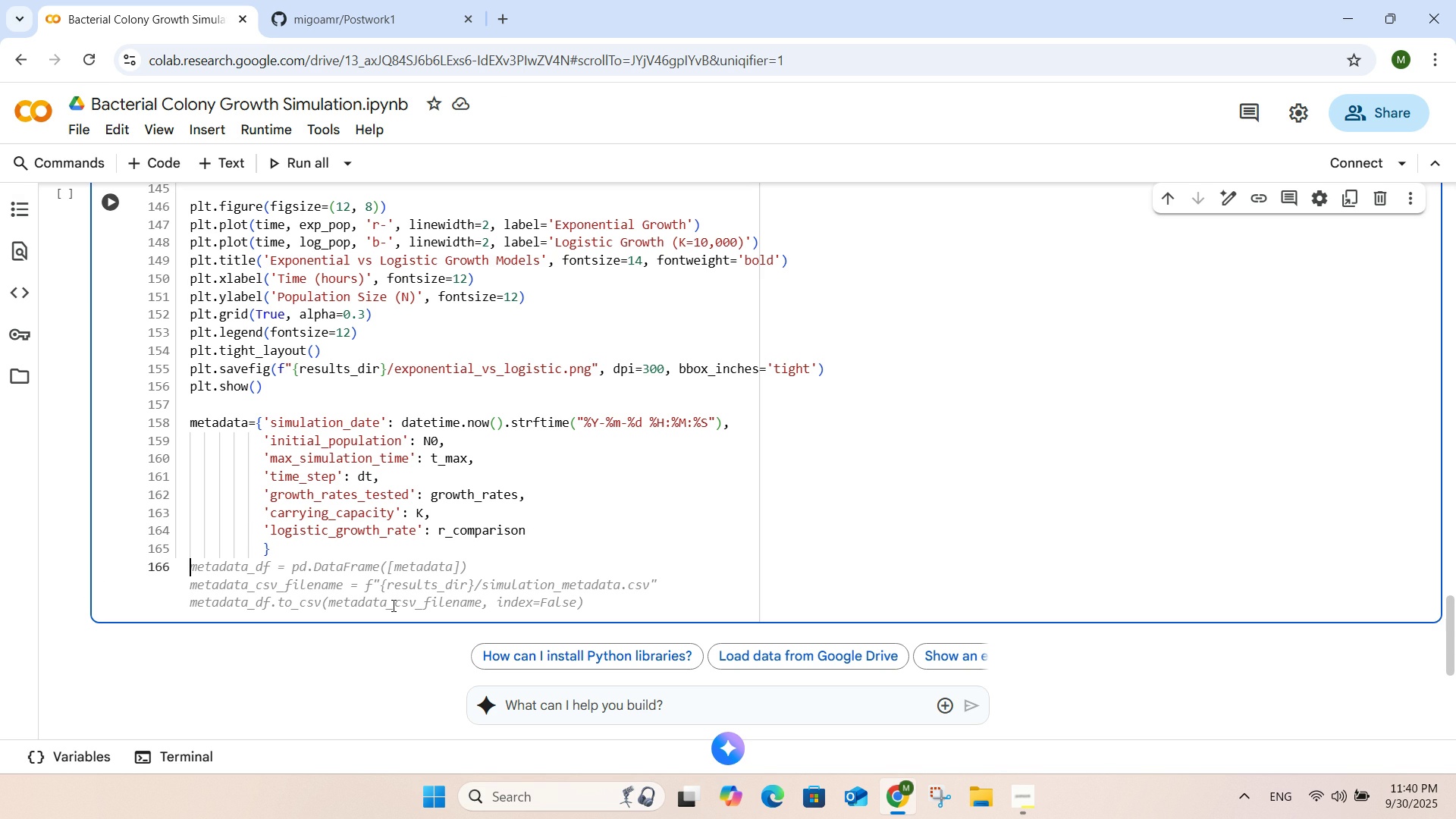 
key(Tab)
 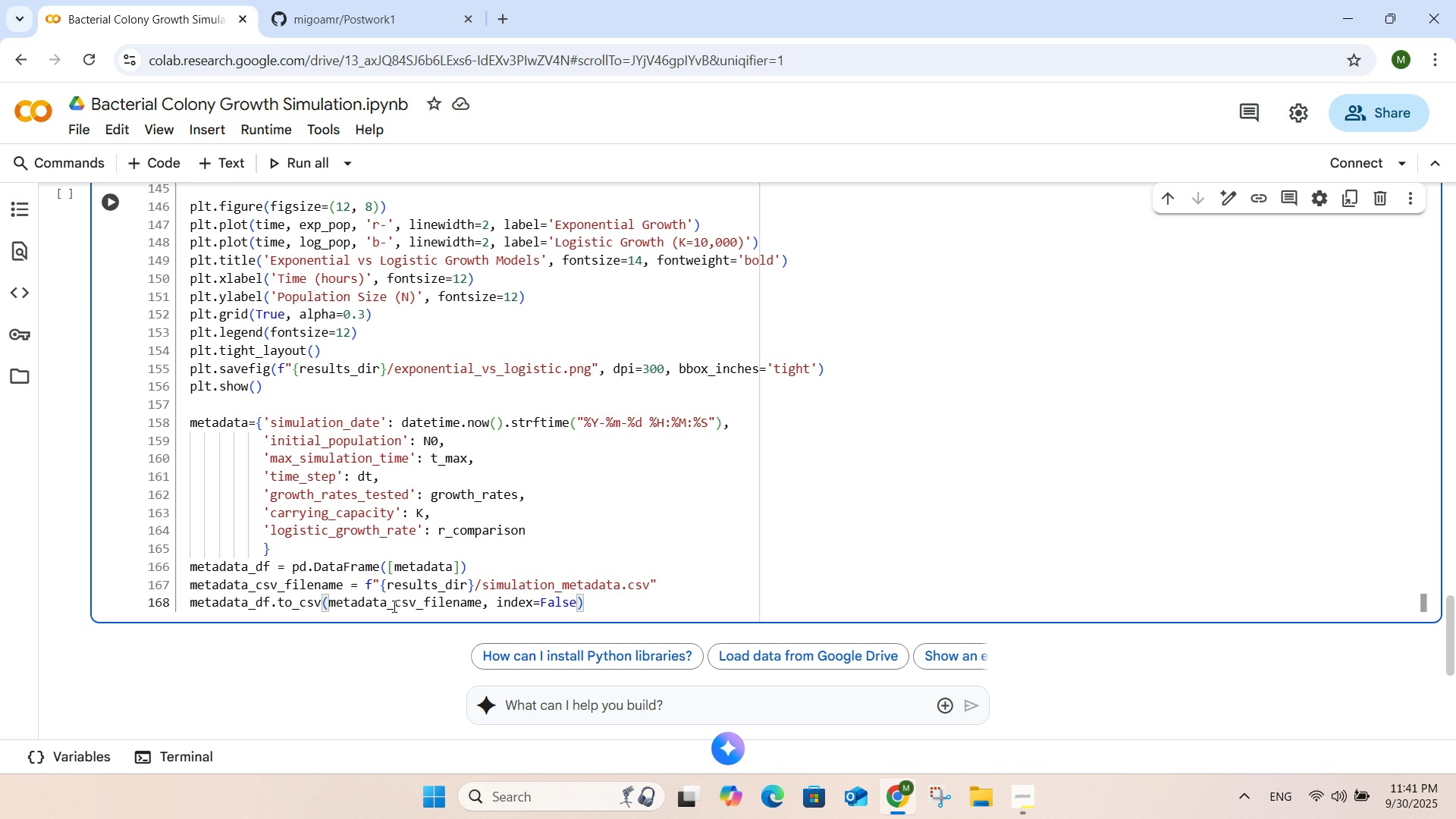 
wait(25.46)
 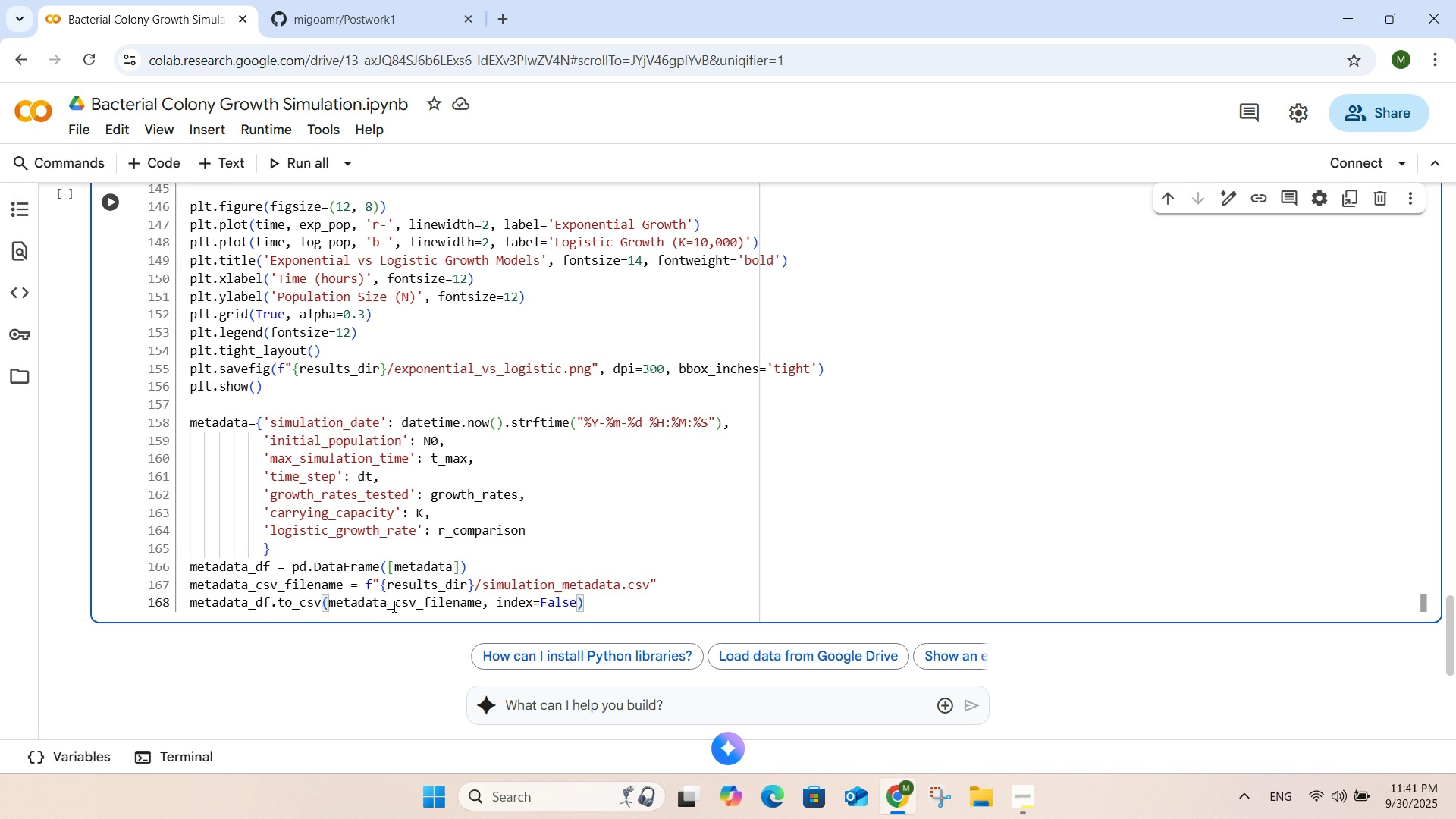 
key(Enter)
 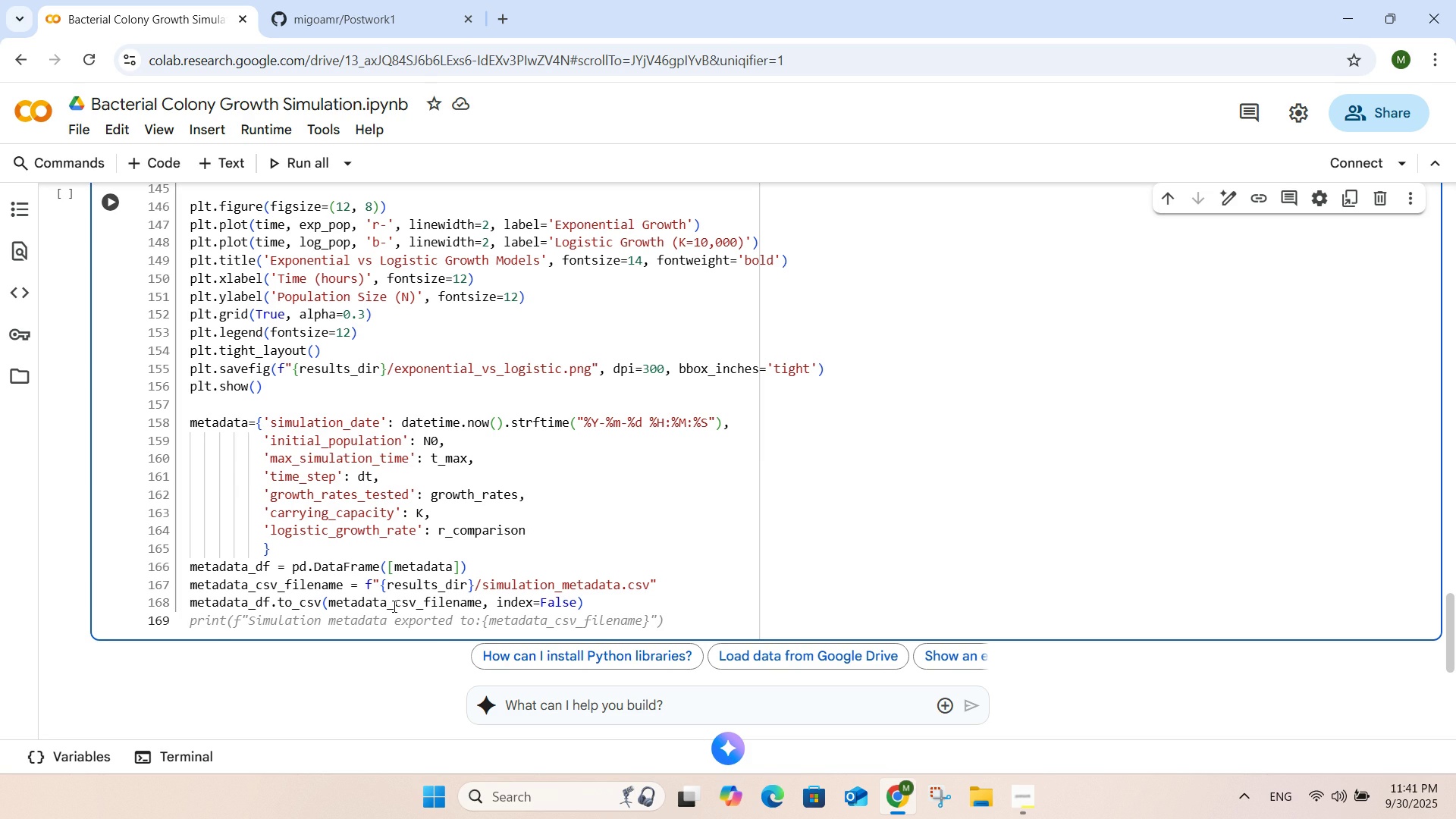 
key(Tab)
 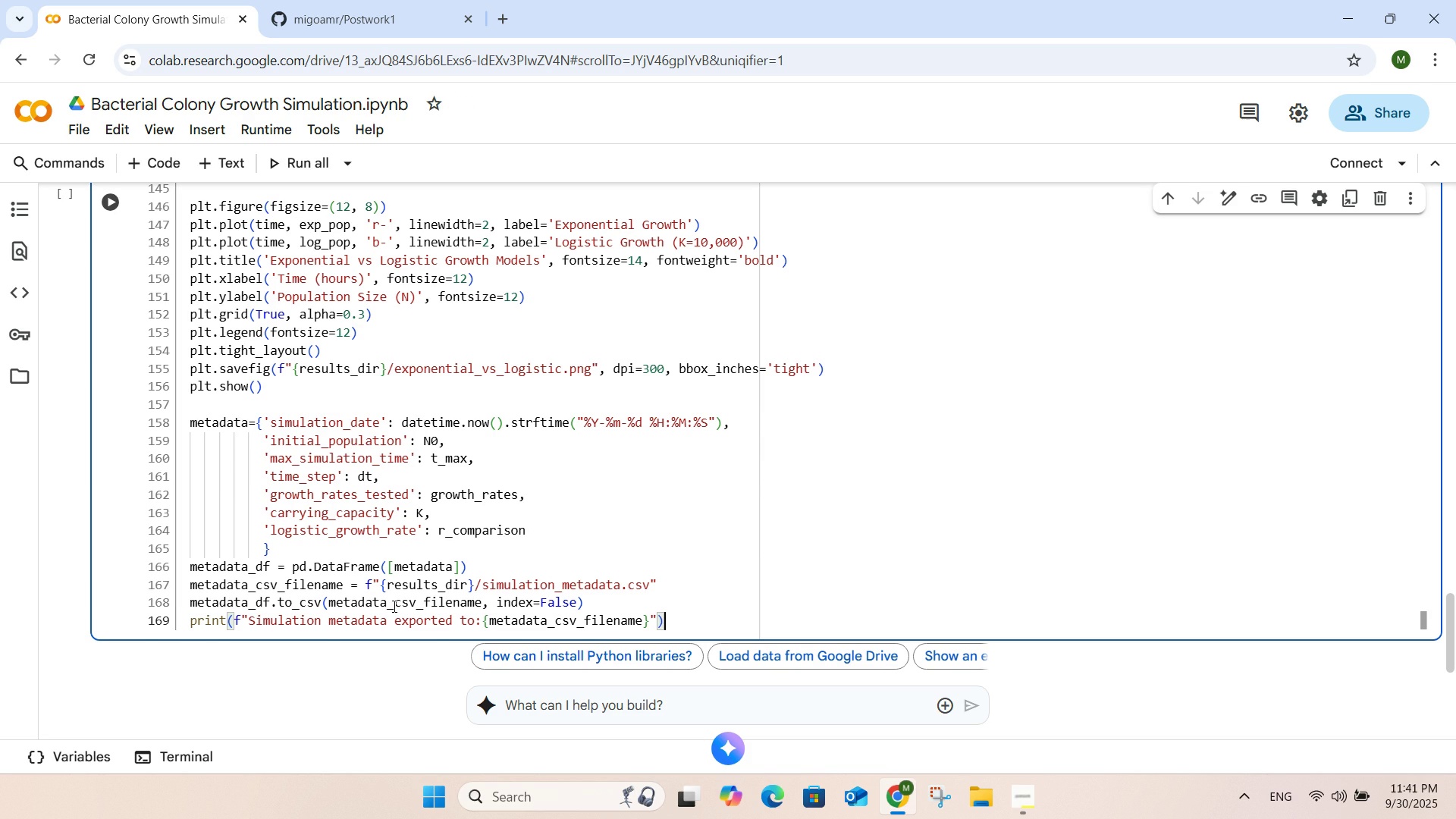 
wait(6.69)
 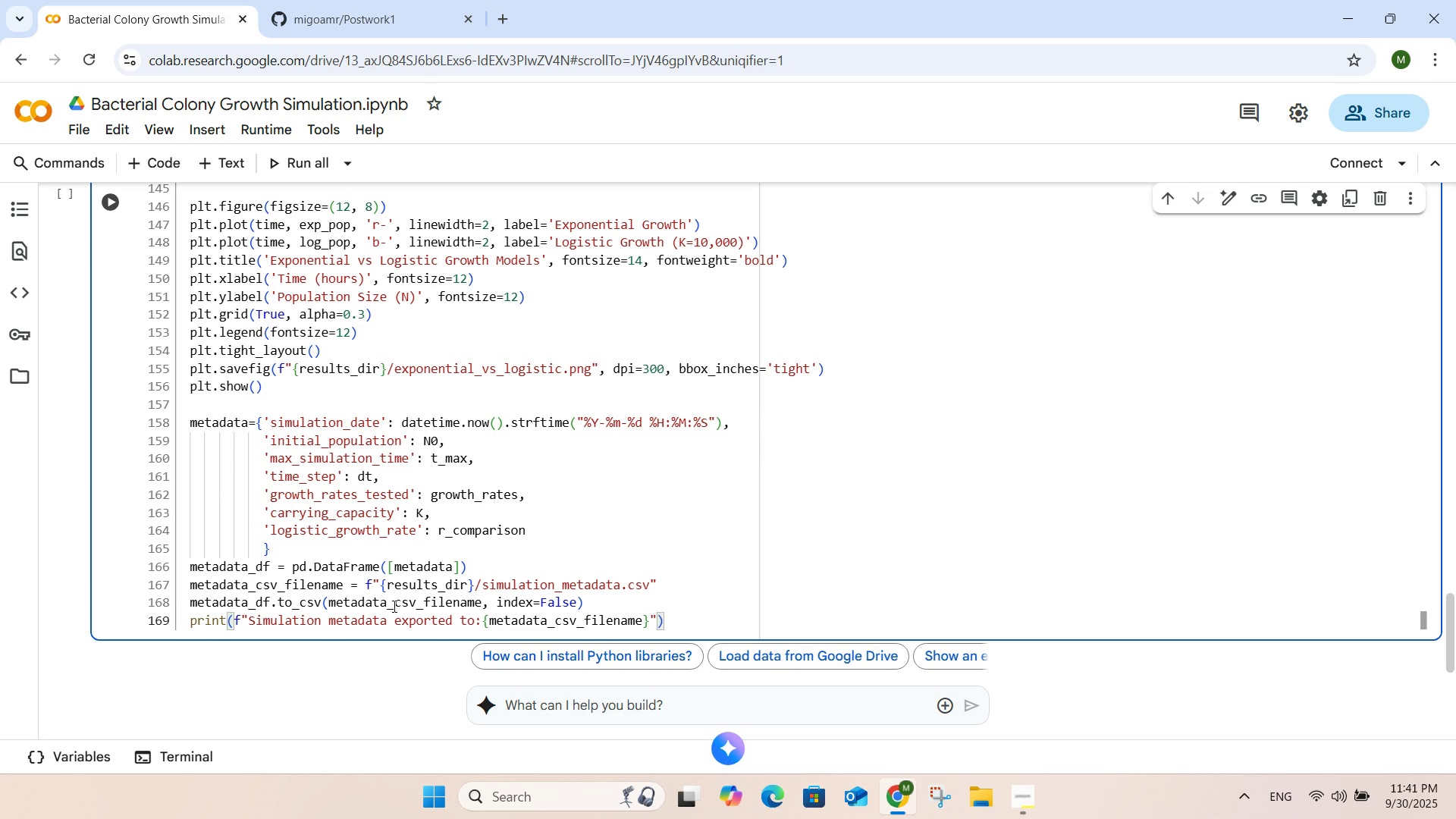 
key(Enter)